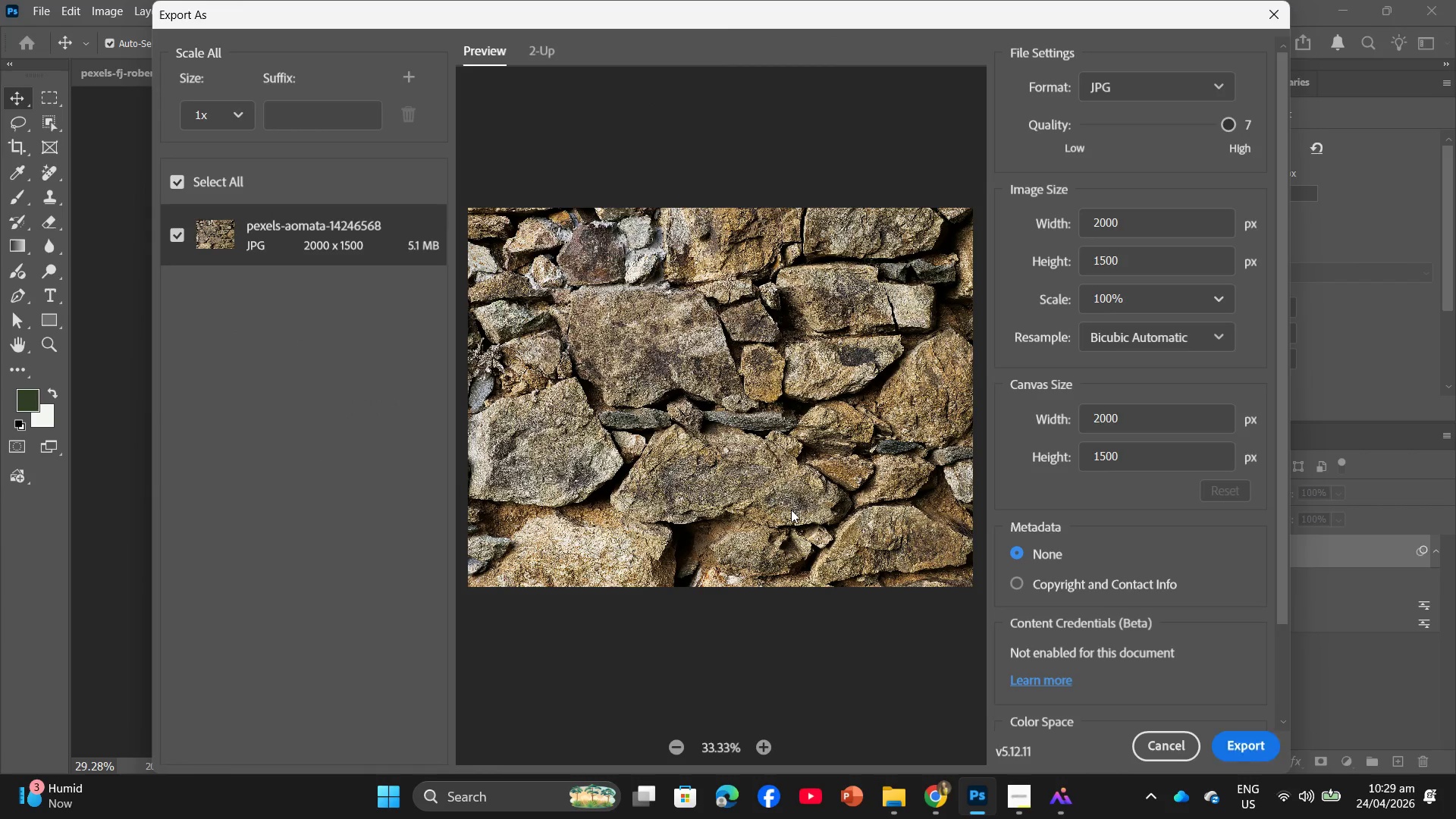 
left_click([1026, 811])